 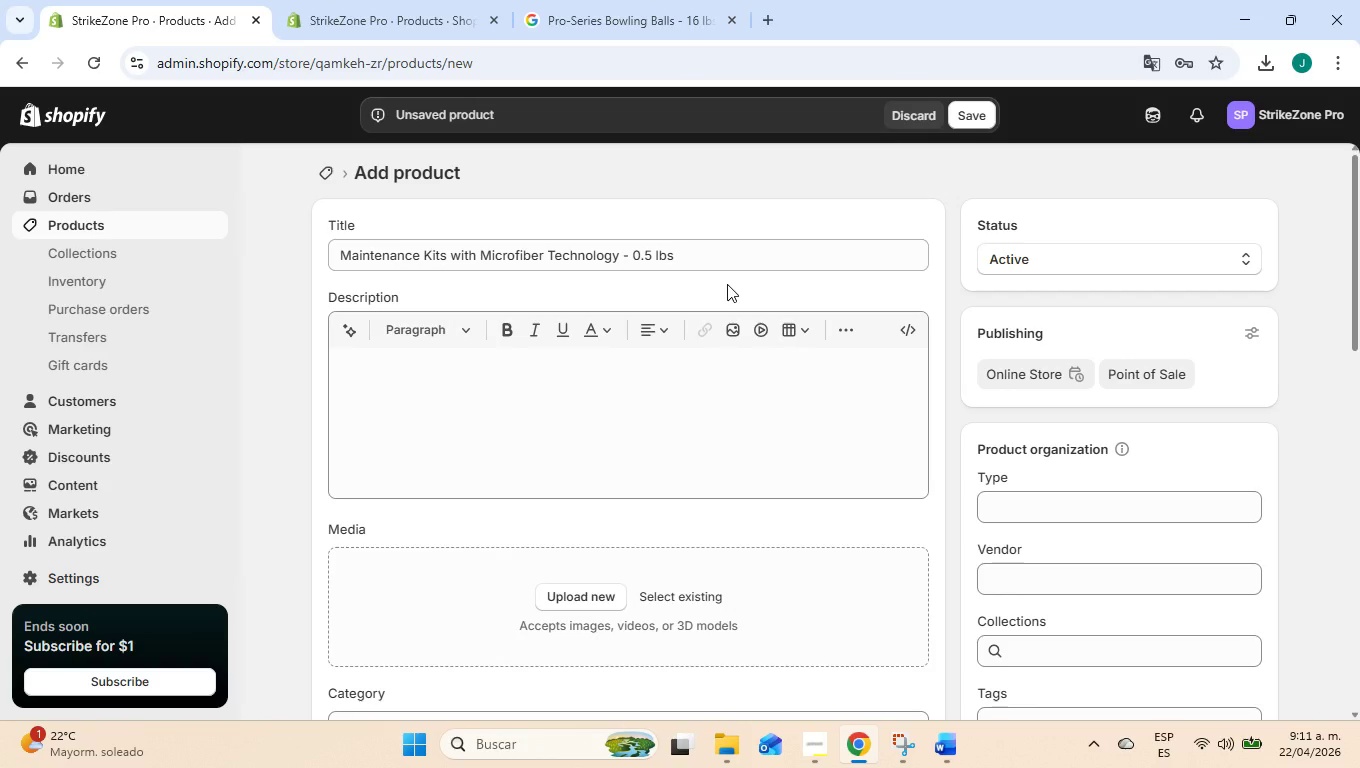 
scroll: coordinate [764, 463], scroll_direction: down, amount: 5.0
 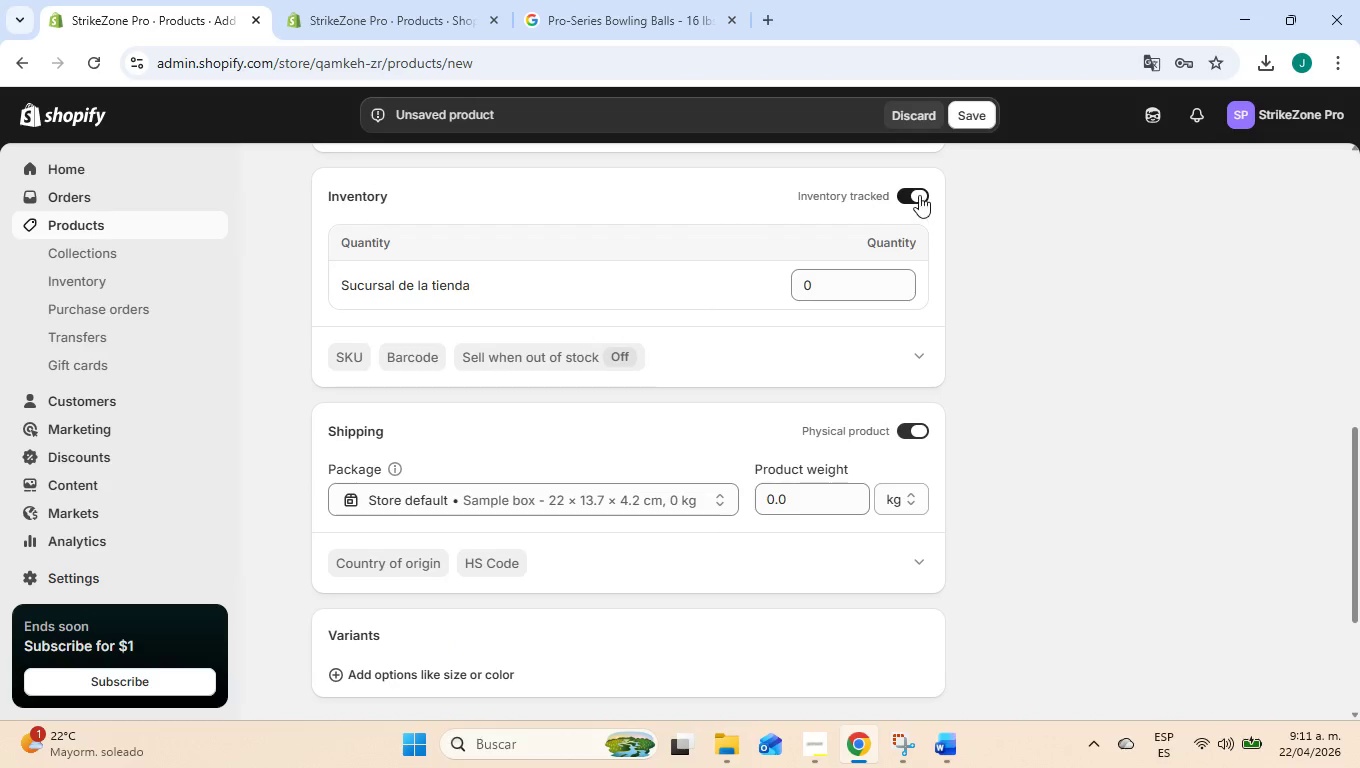 
left_click([918, 192])
 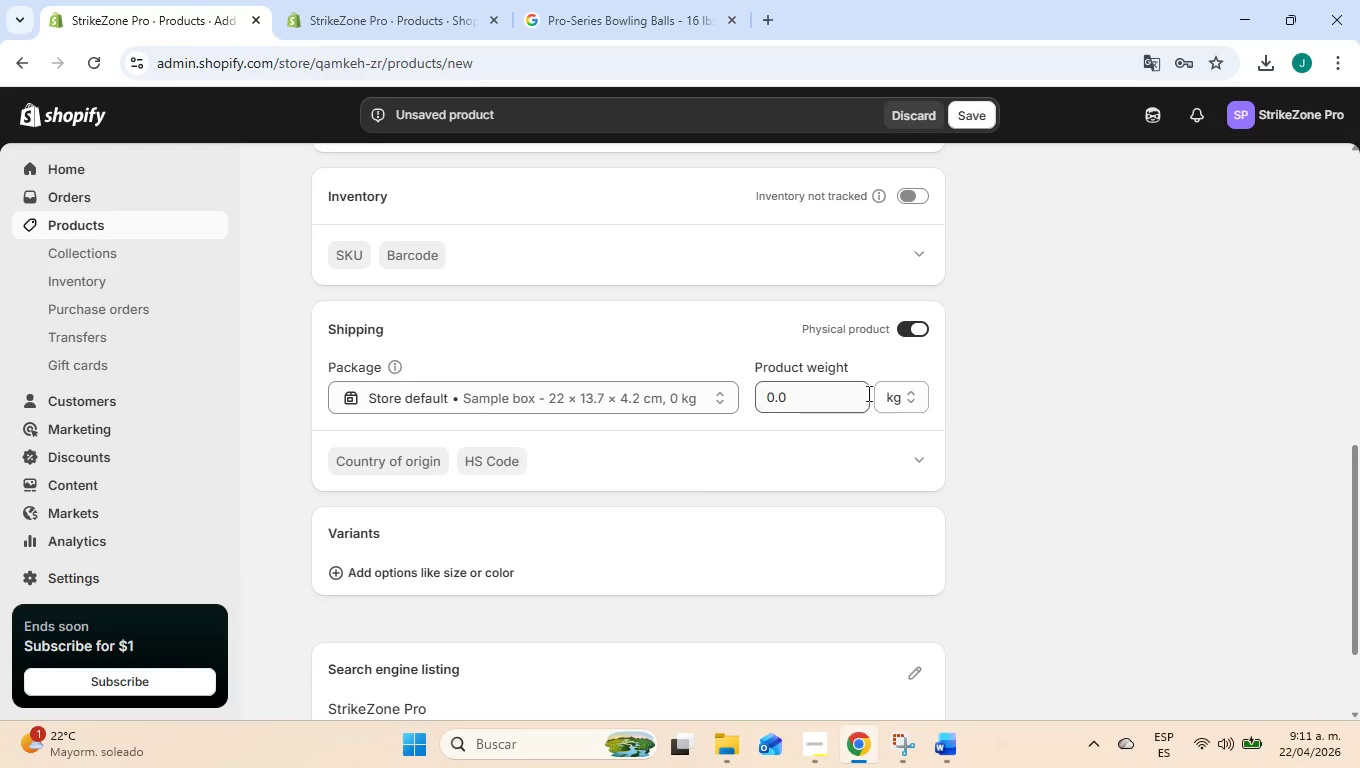 
left_click([906, 400])
 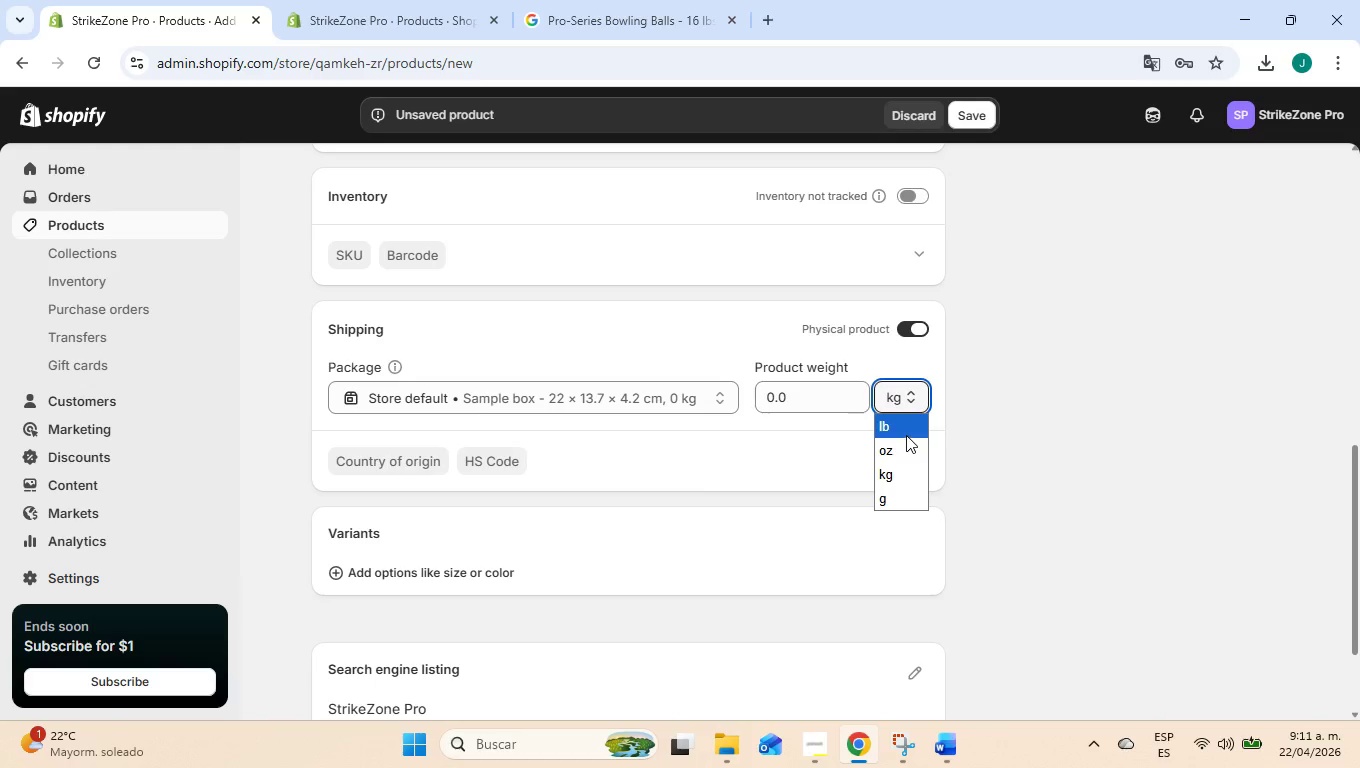 
left_click([906, 422])
 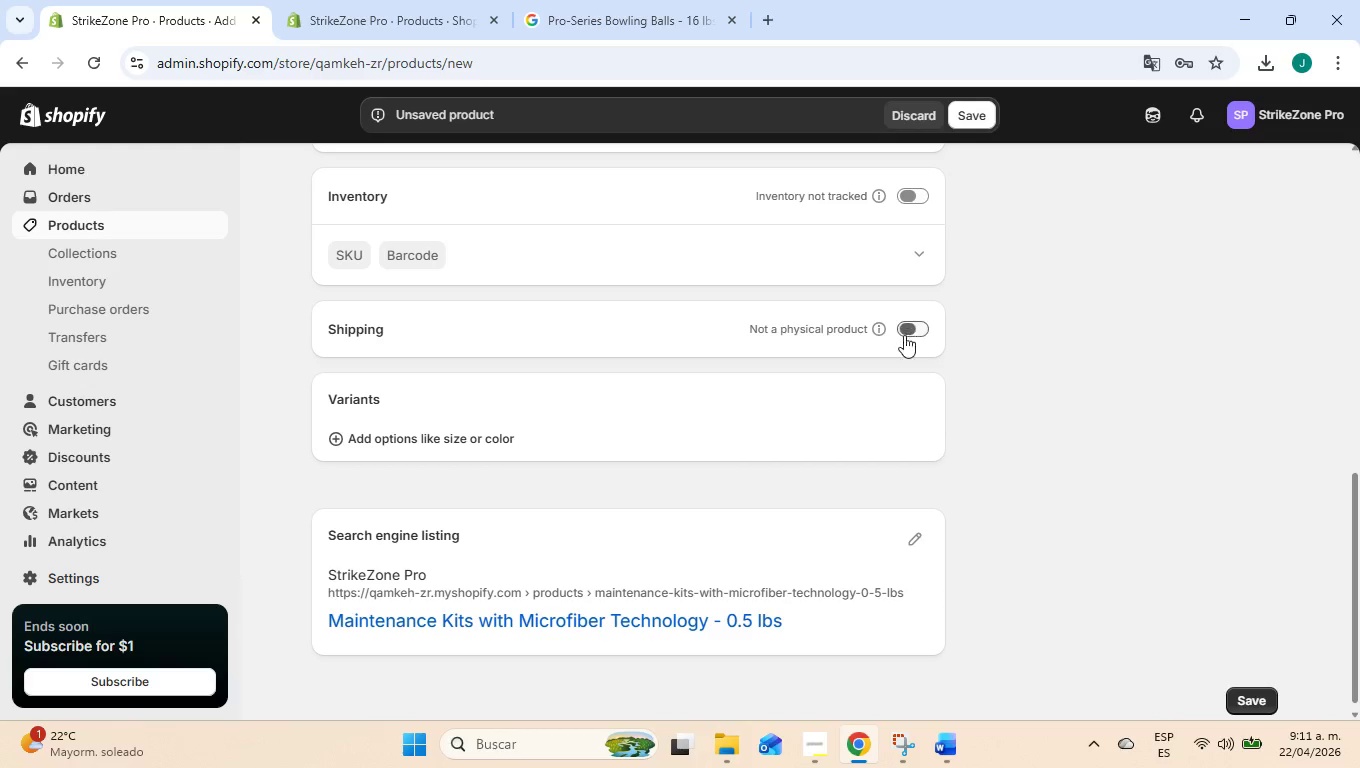 
left_click([903, 326])
 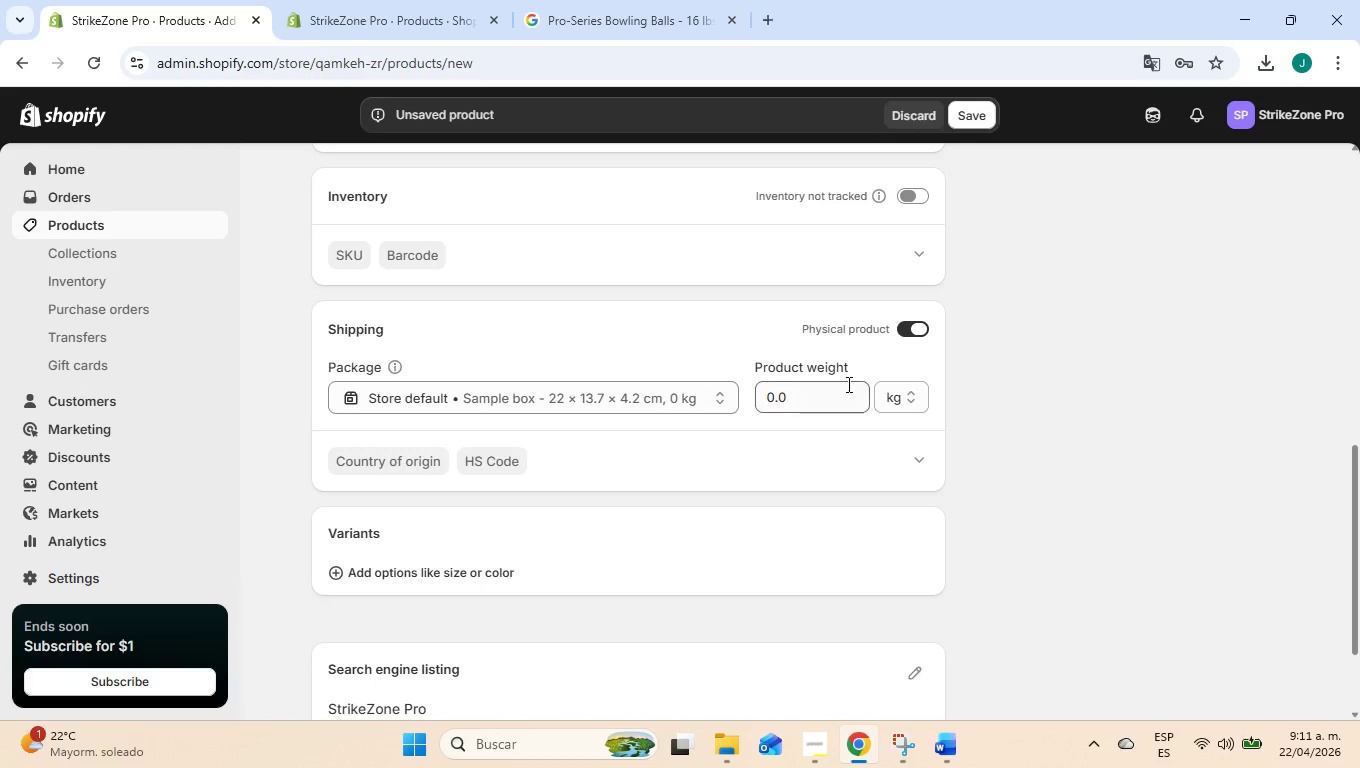 
left_click([840, 388])
 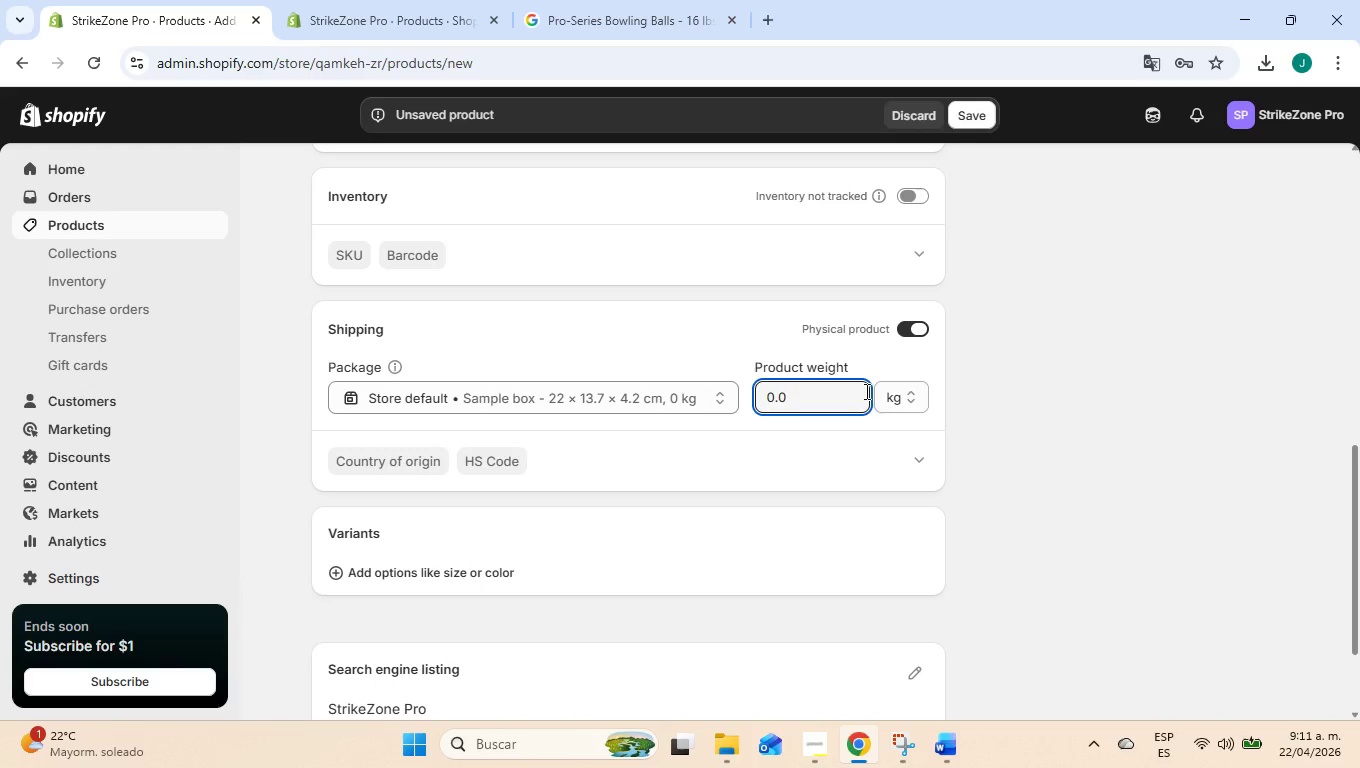 
key(Backspace)
 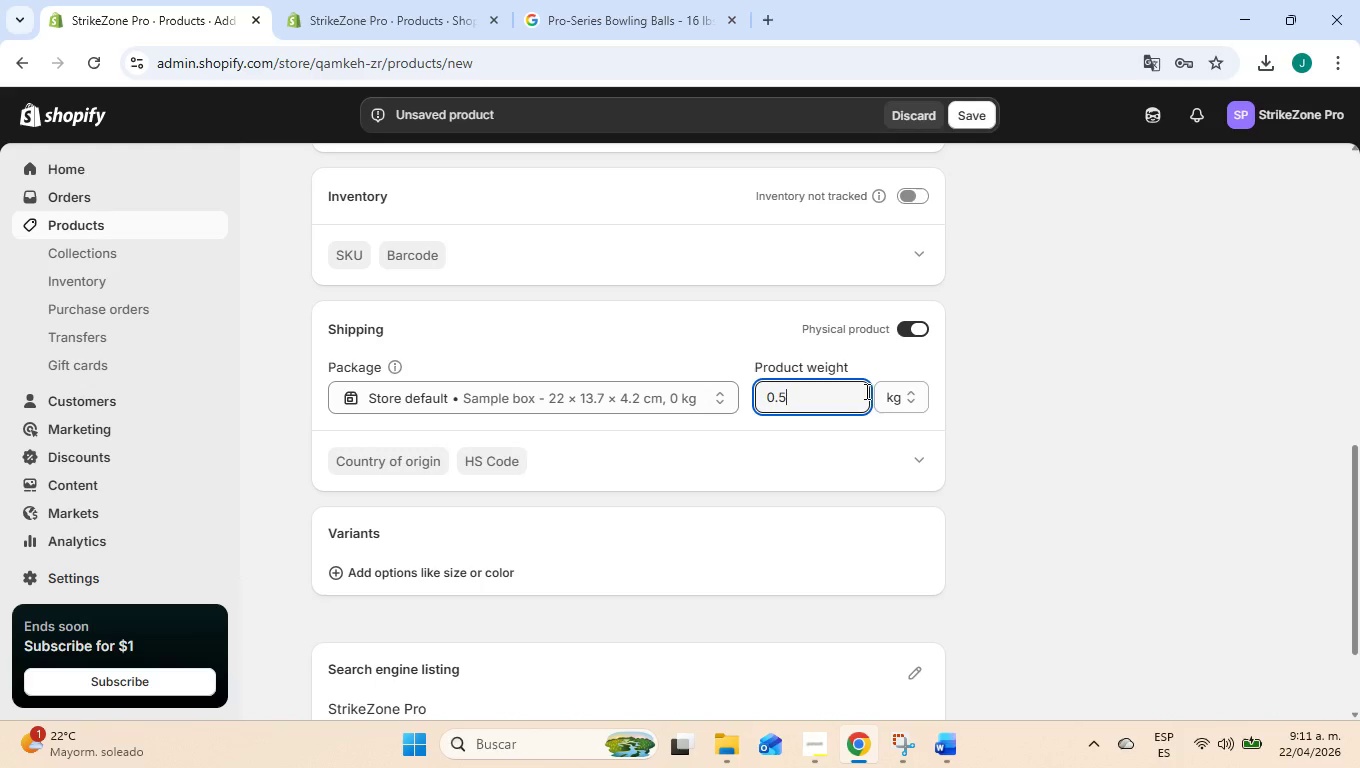 
key(5)
 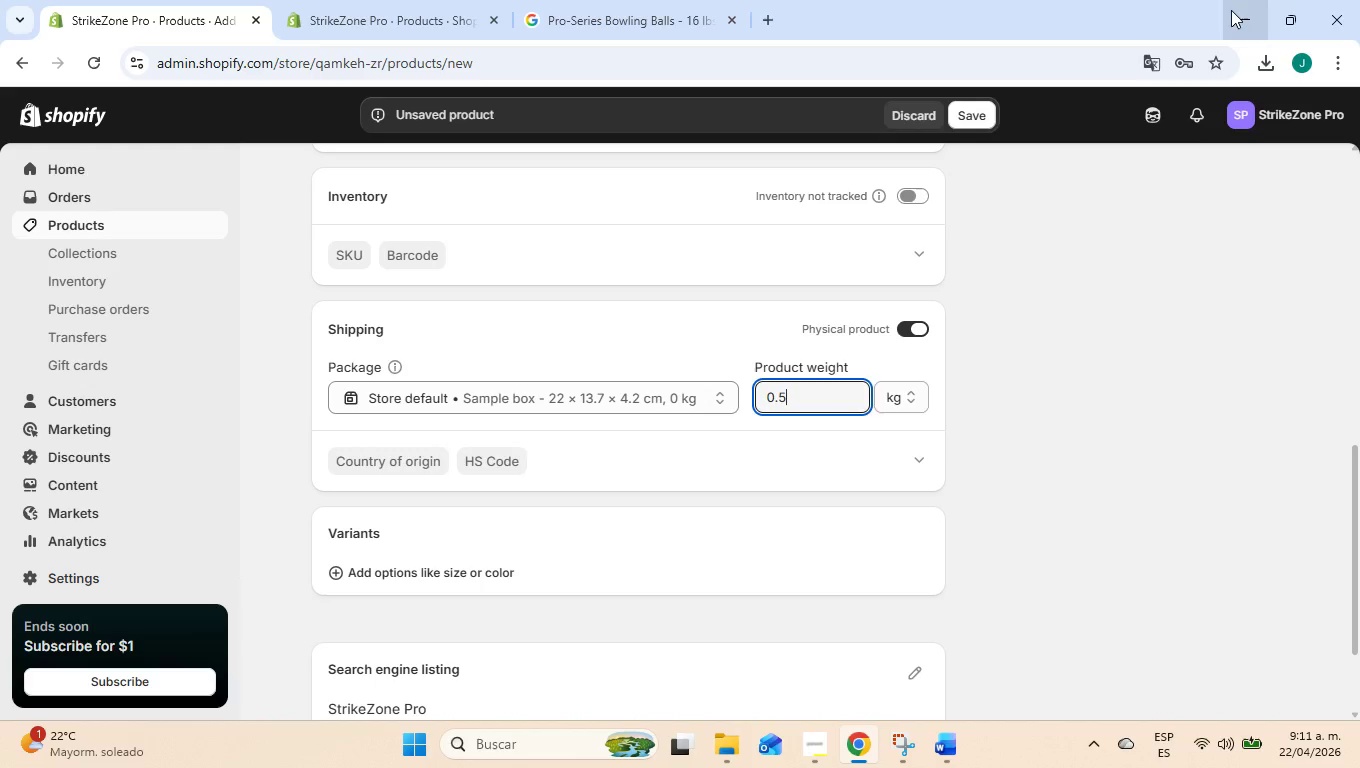 
left_click([1132, 357])
 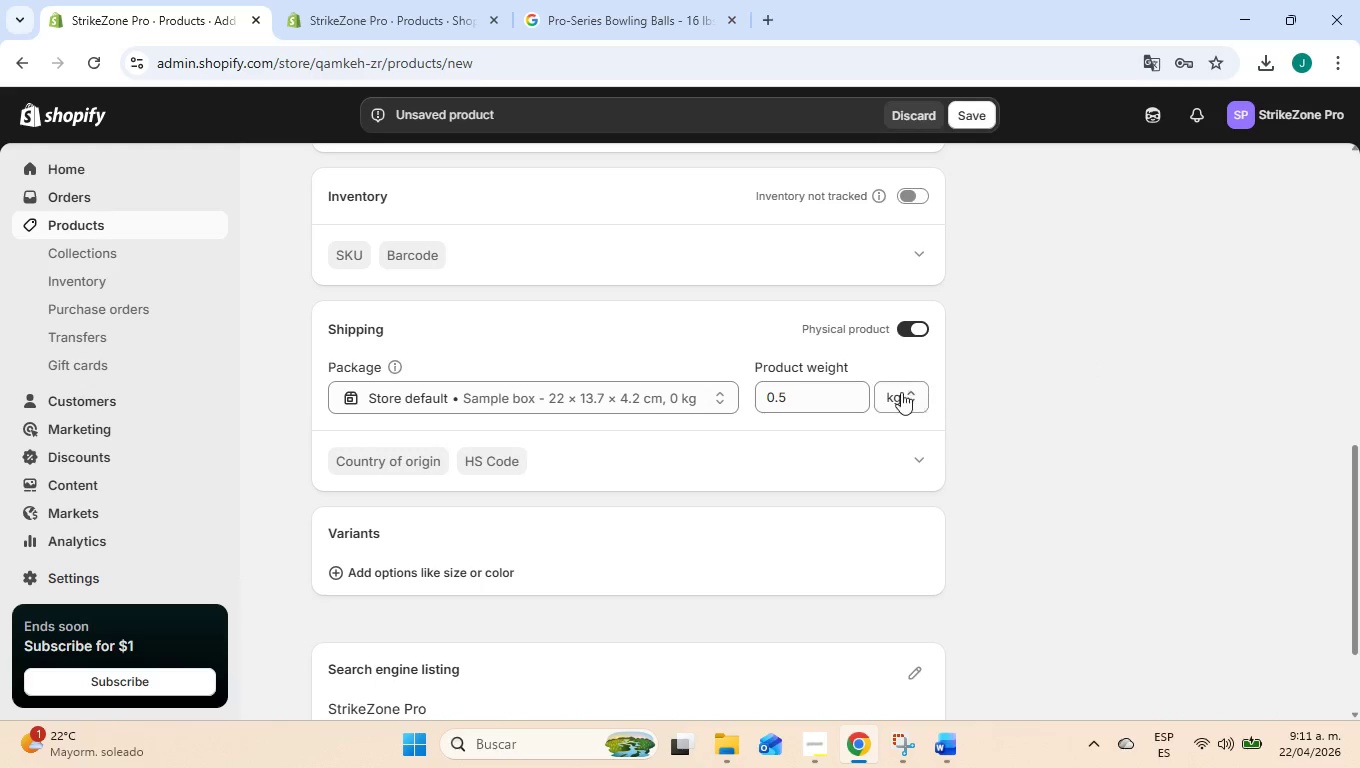 
left_click([897, 392])
 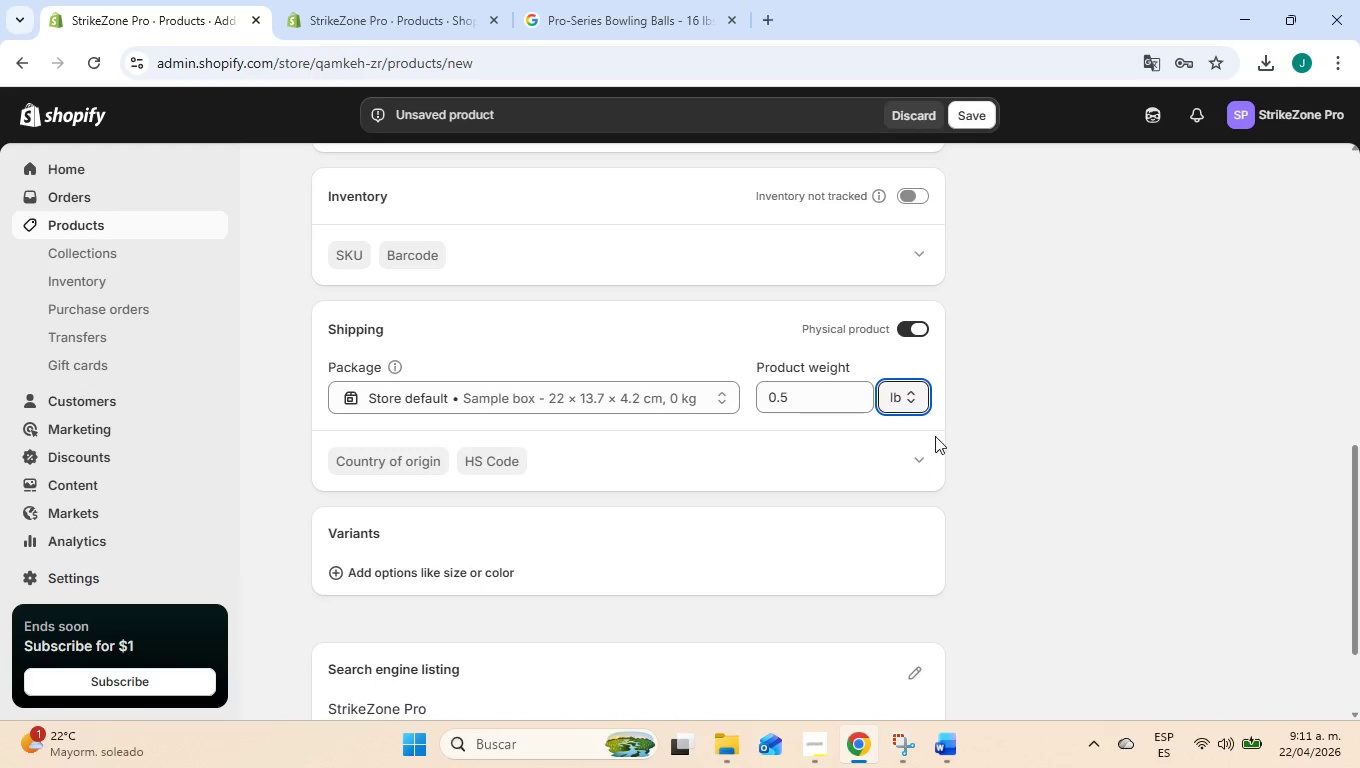 
double_click([1014, 447])
 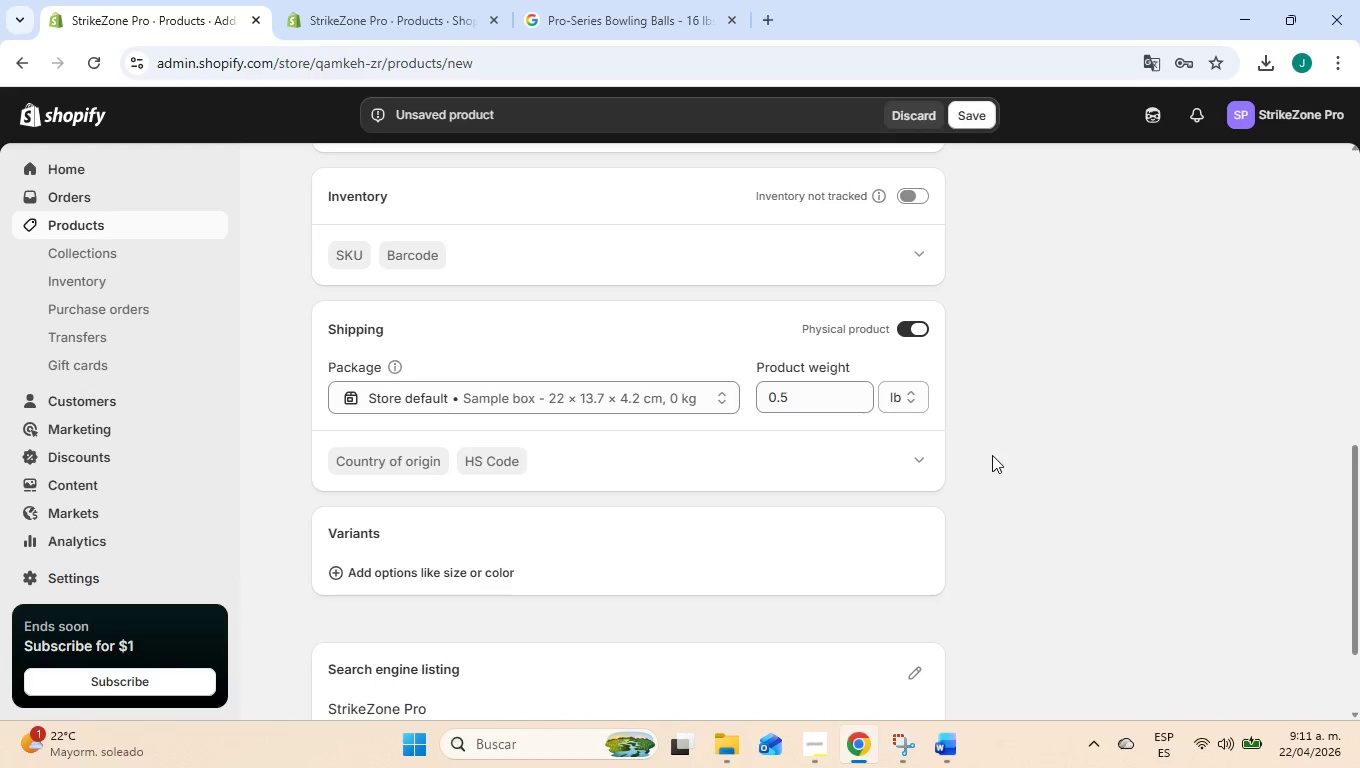 
scroll: coordinate [981, 457], scroll_direction: down, amount: 6.0
 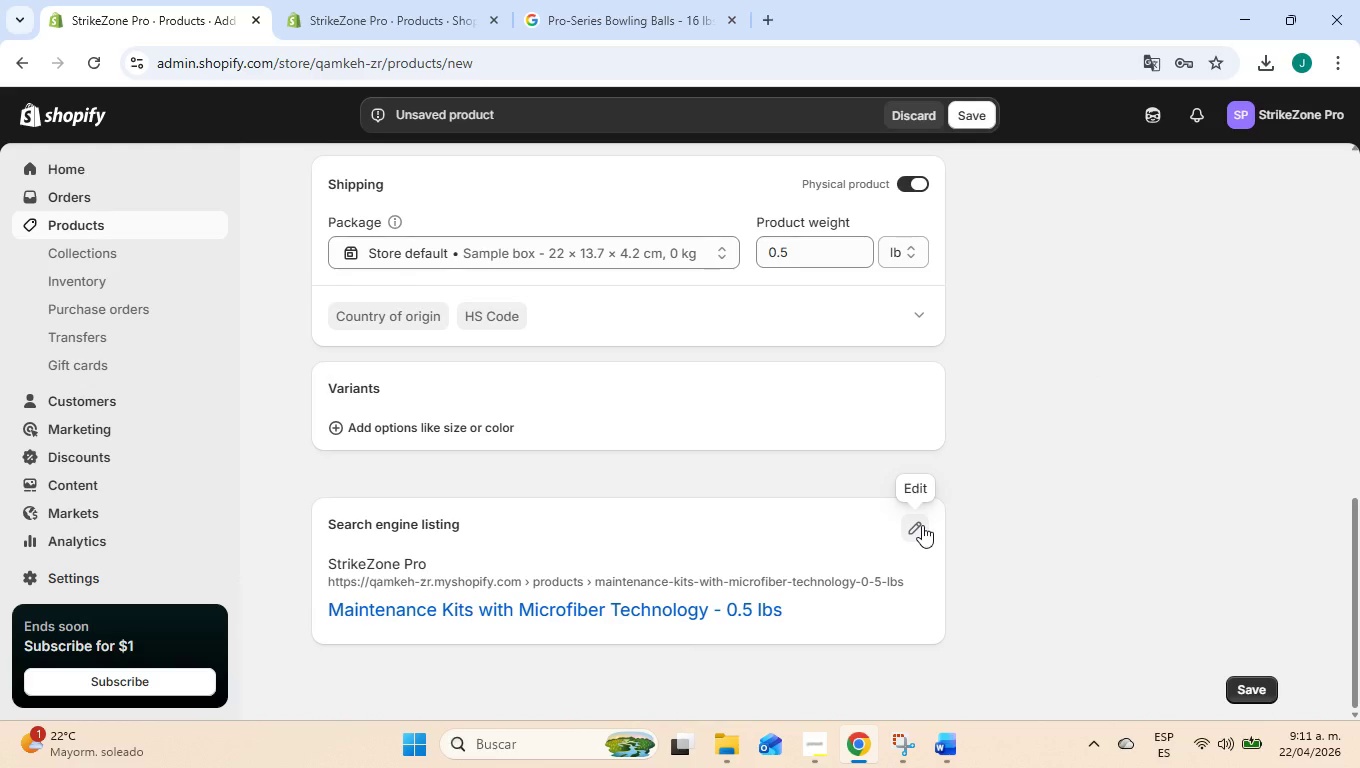 
left_click([922, 525])
 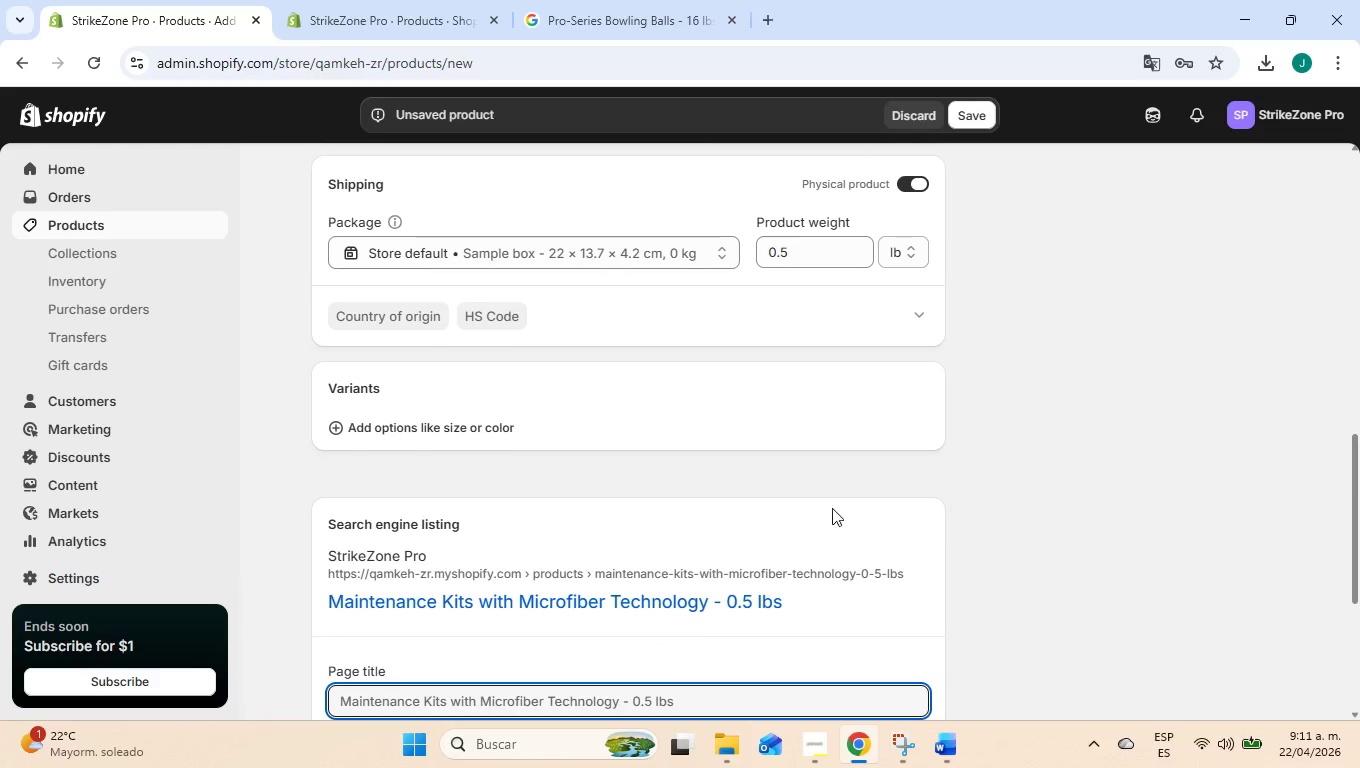 
scroll: coordinate [867, 439], scroll_direction: down, amount: 3.0
 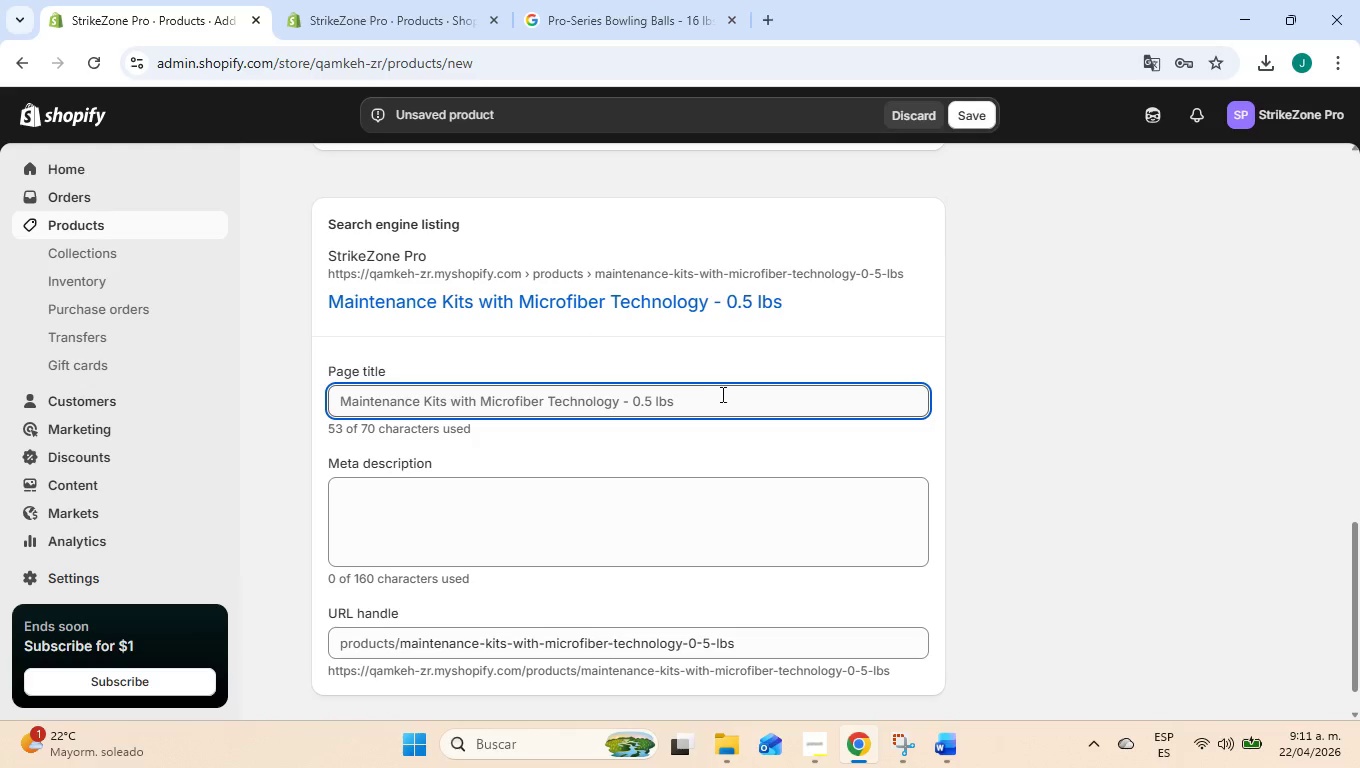 
left_click([712, 392])
 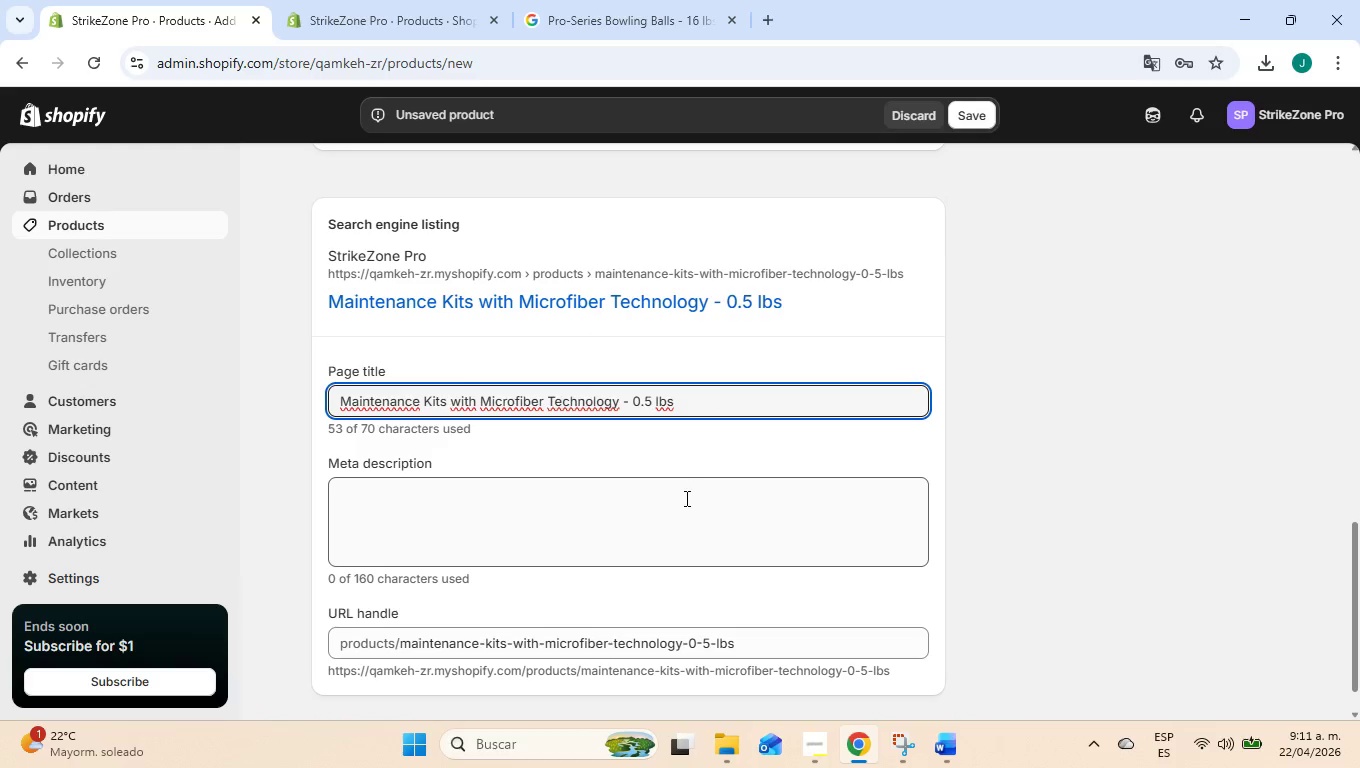 
left_click([685, 498])
 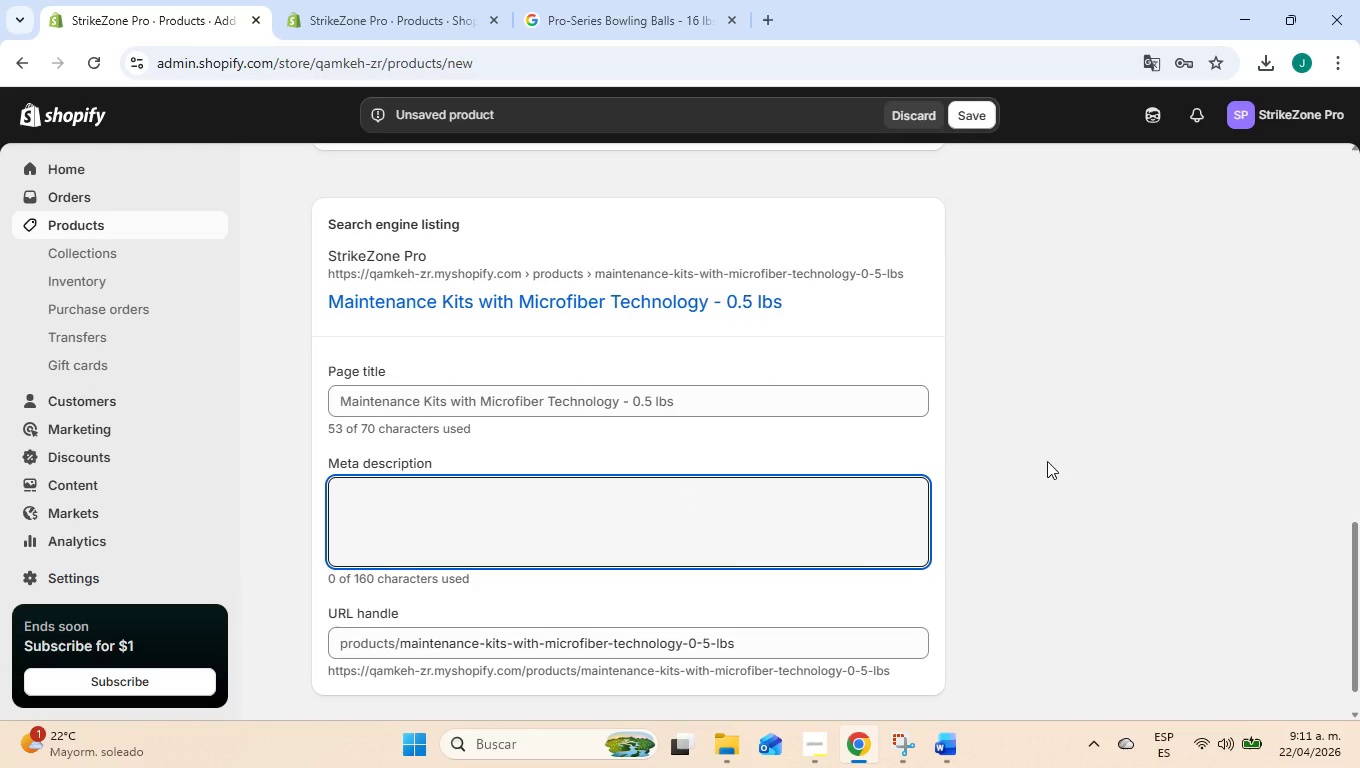 
wait(5.53)
 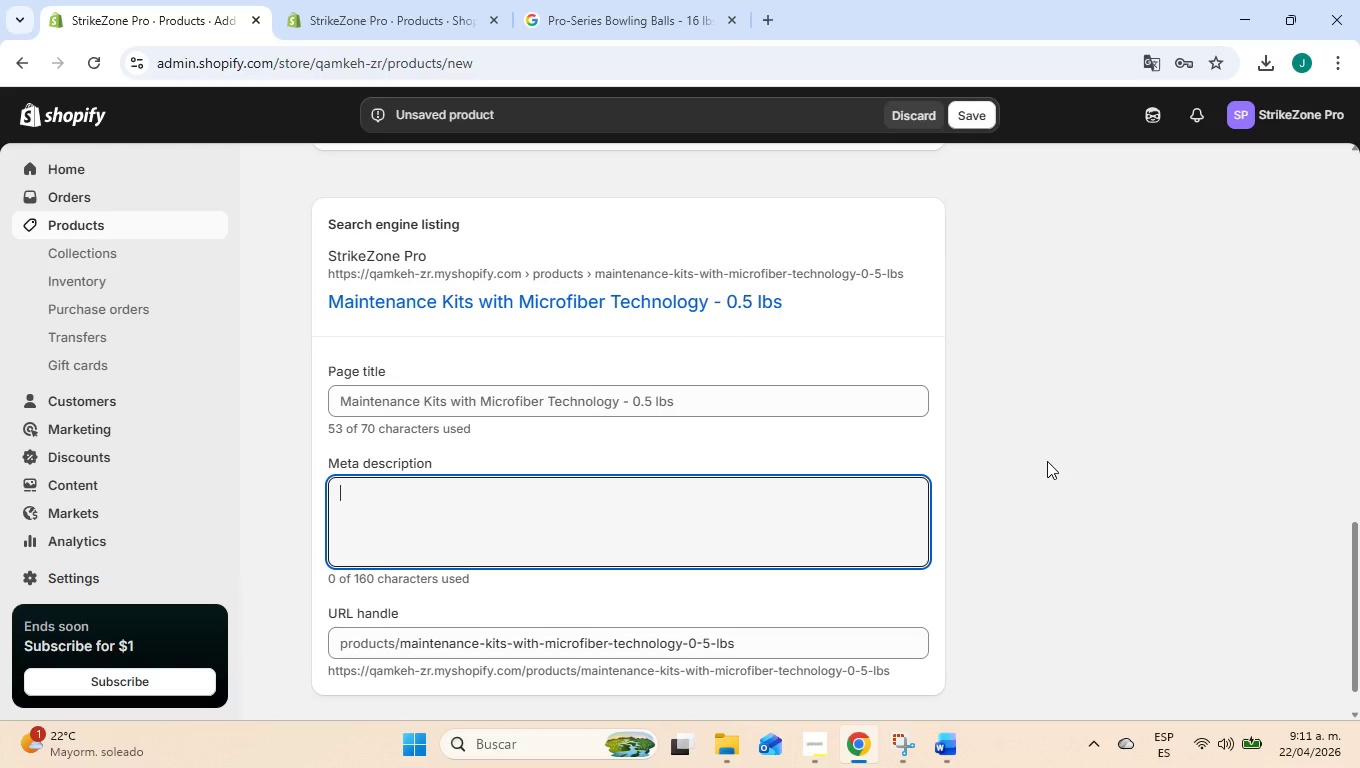 
type(Keep)